 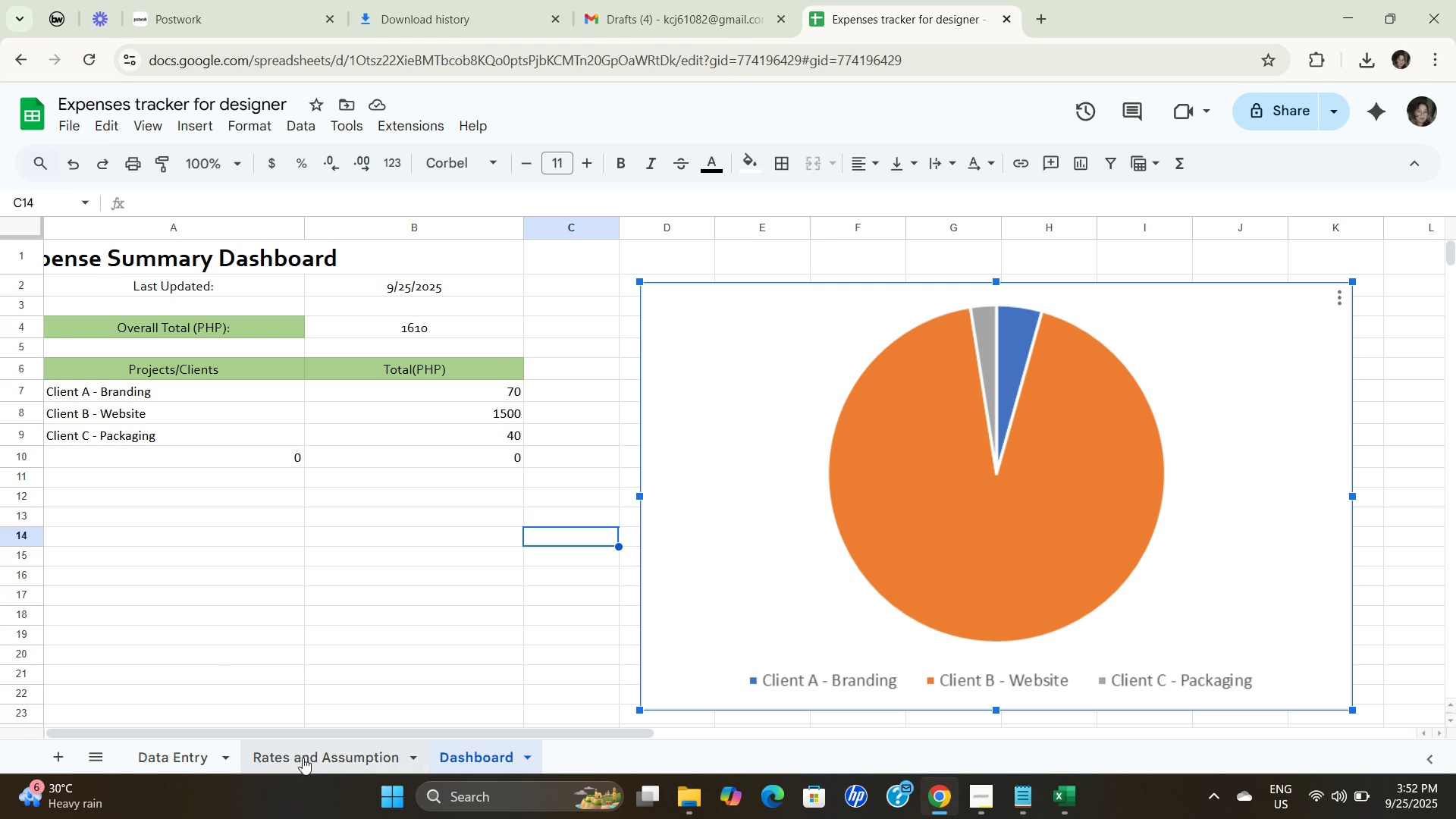 
left_click([332, 753])
 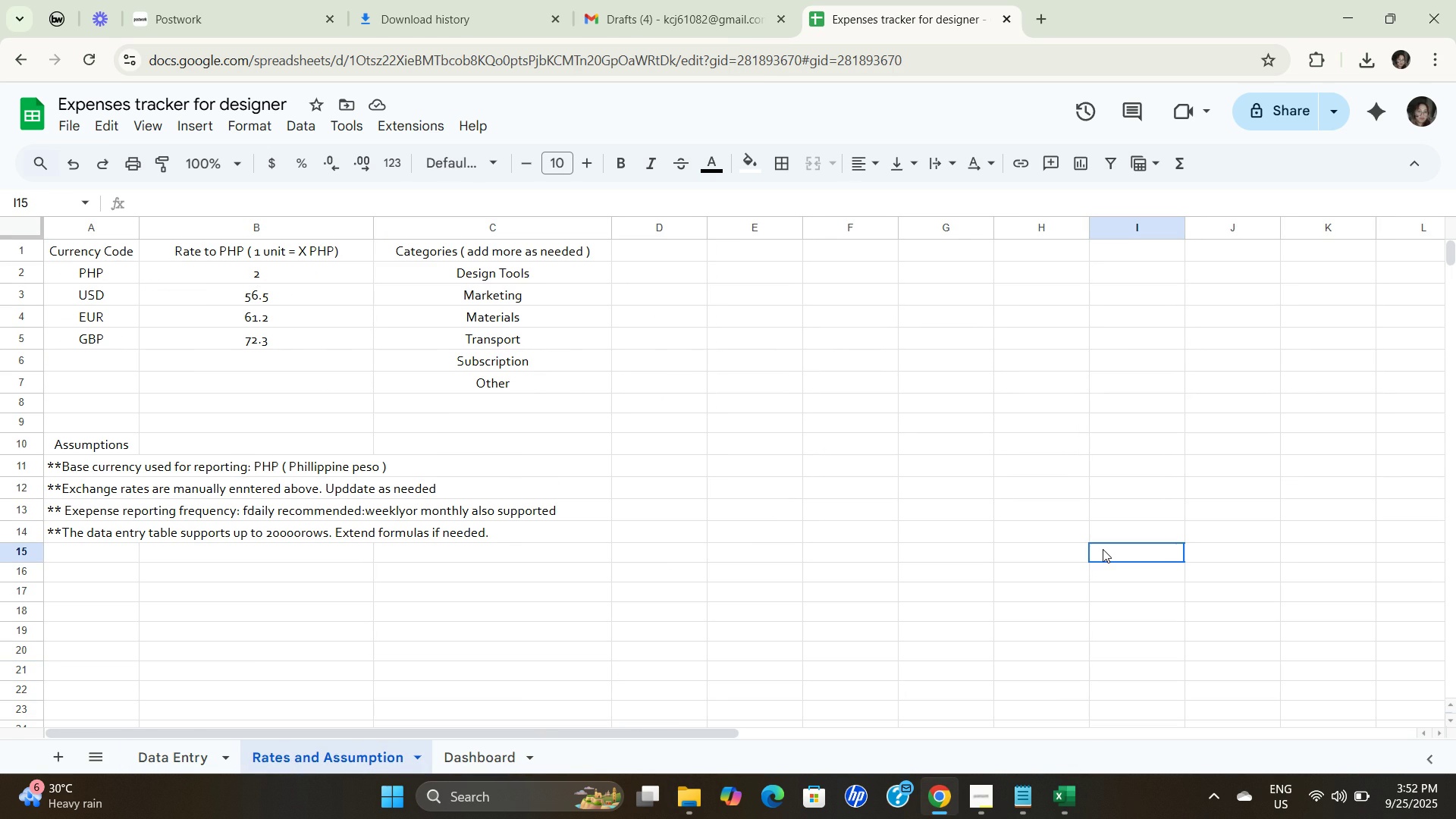 
left_click([1103, 549])
 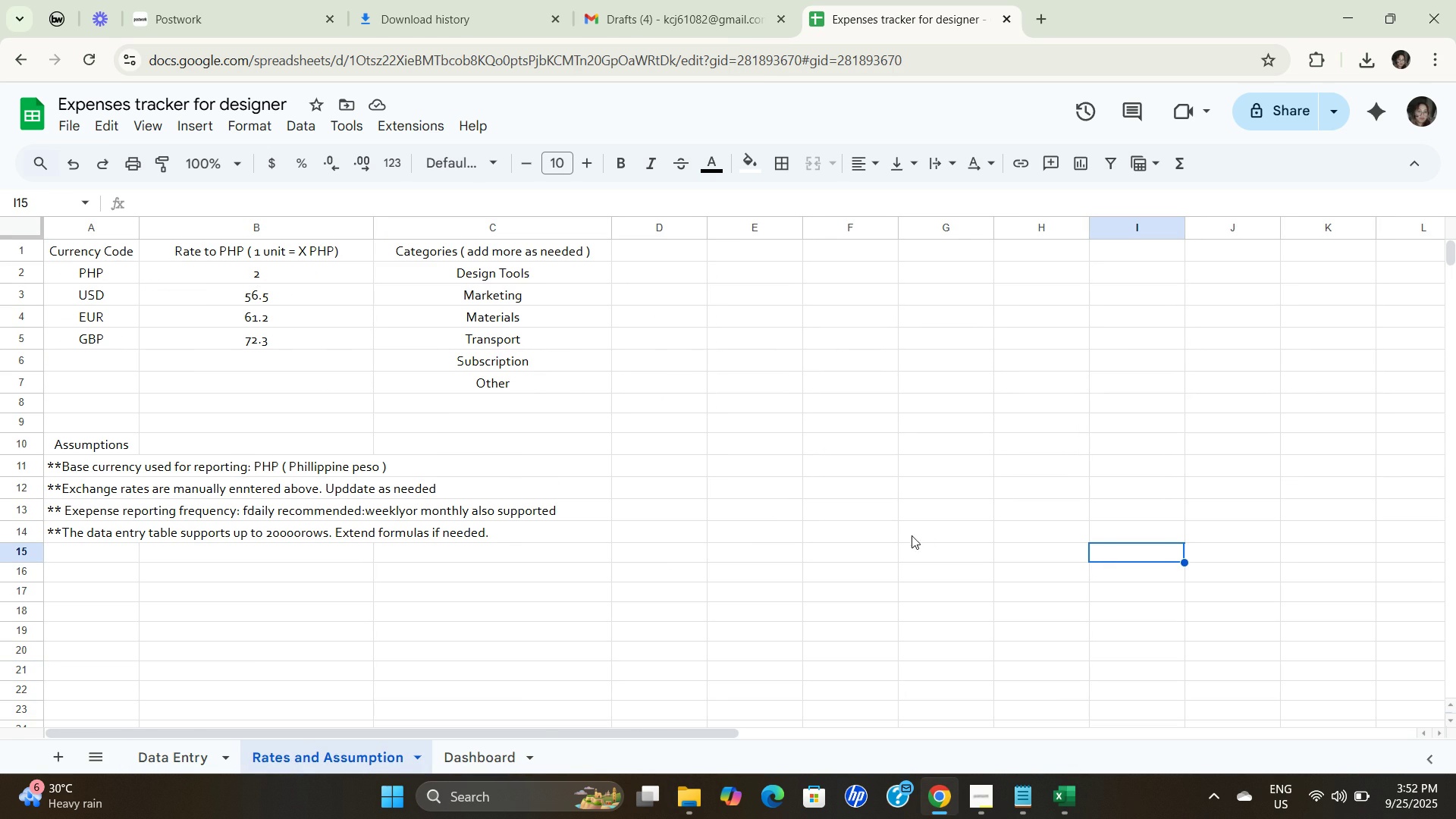 
scroll: coordinate [872, 555], scroll_direction: up, amount: 11.0
 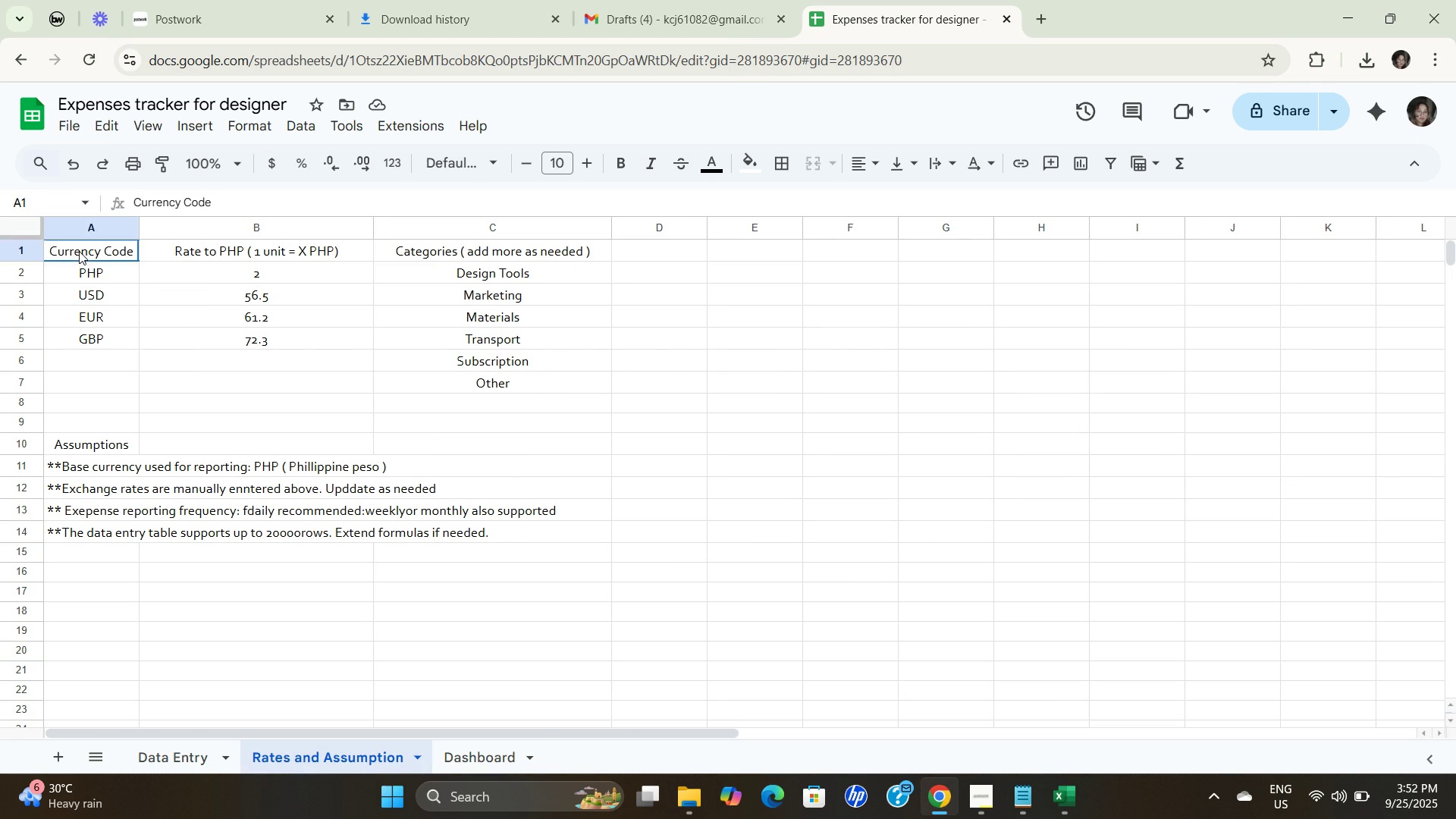 
double_click([229, 284])
 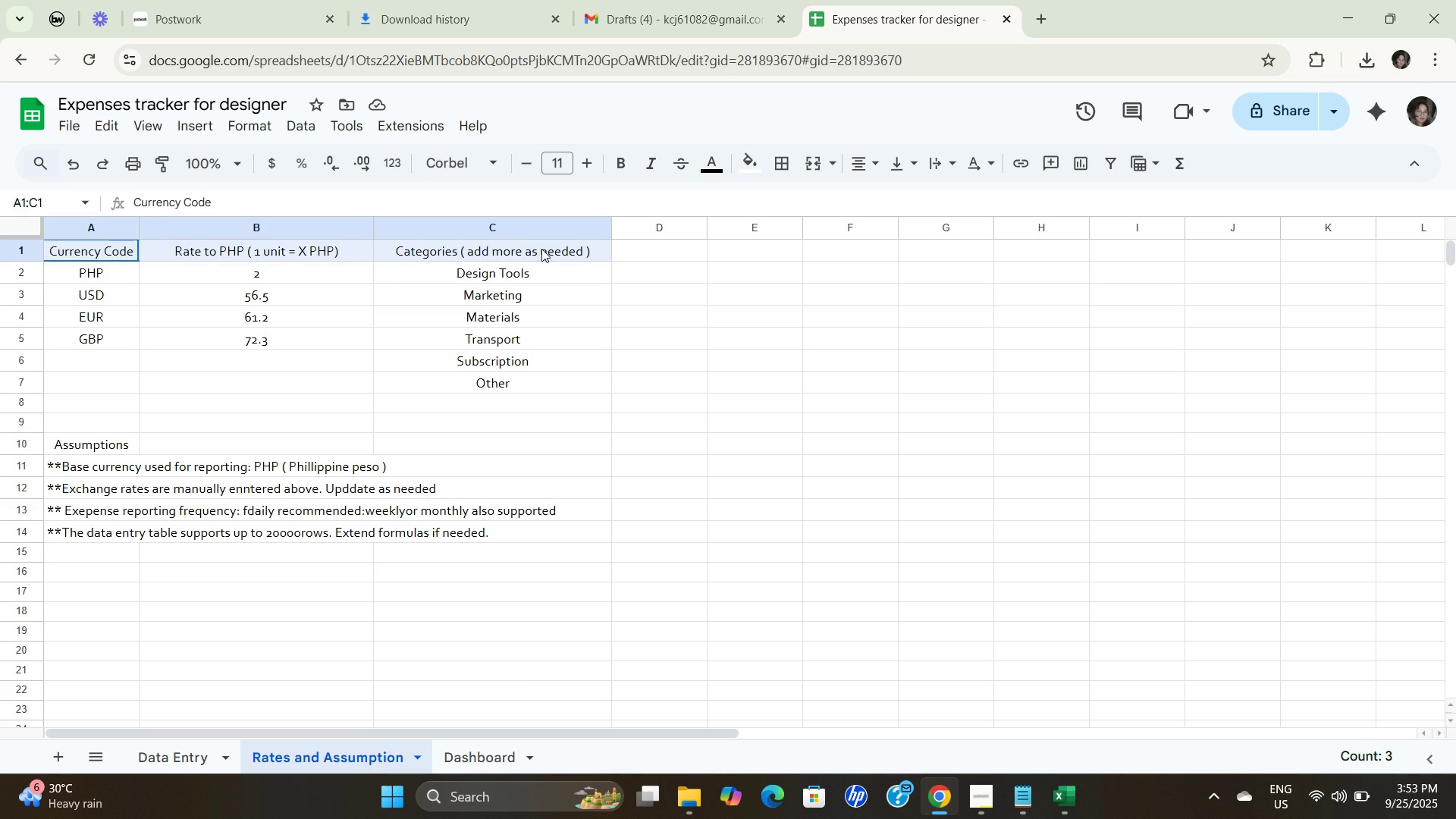 
wait(5.89)
 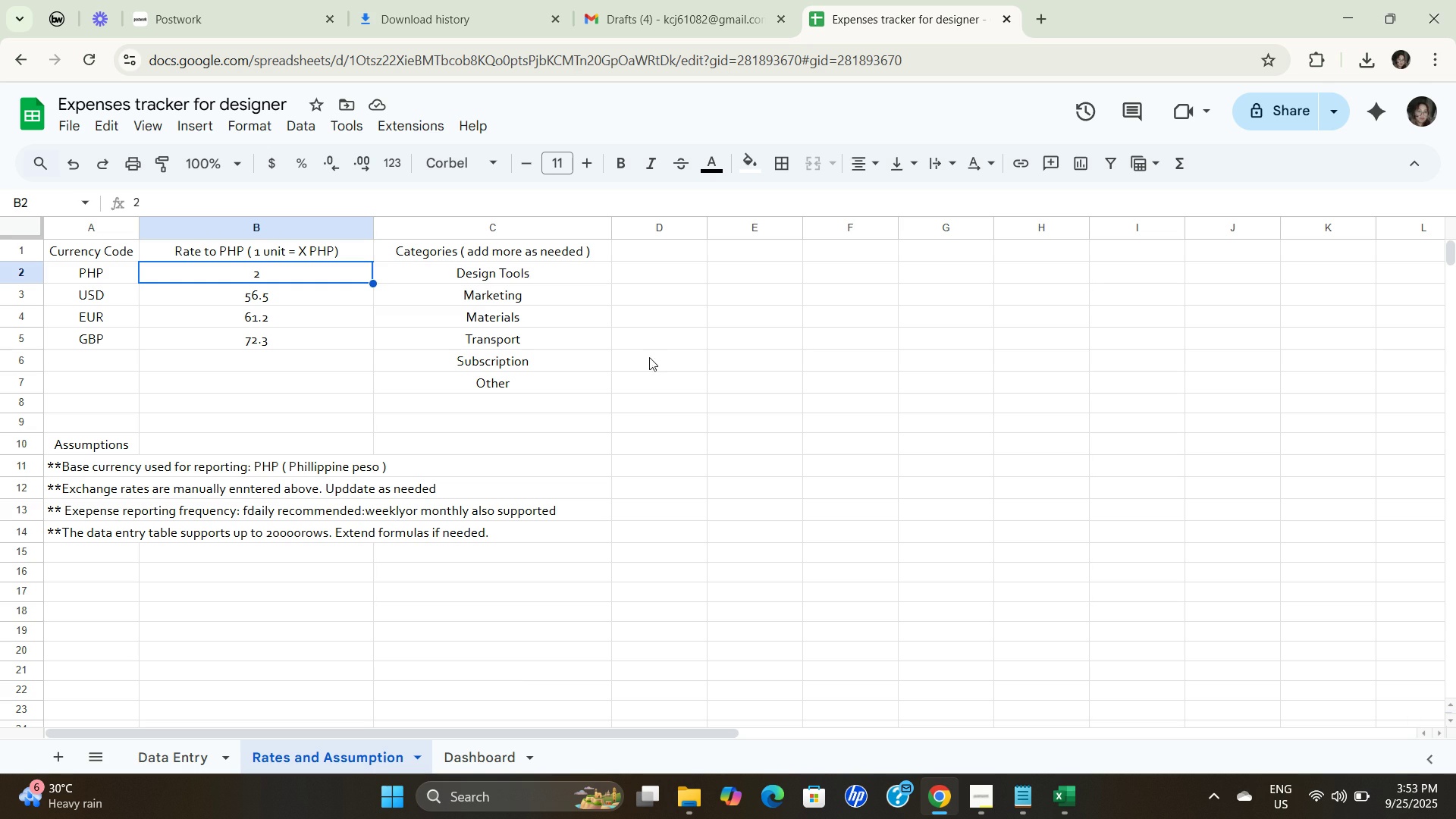 
left_click([745, 164])
 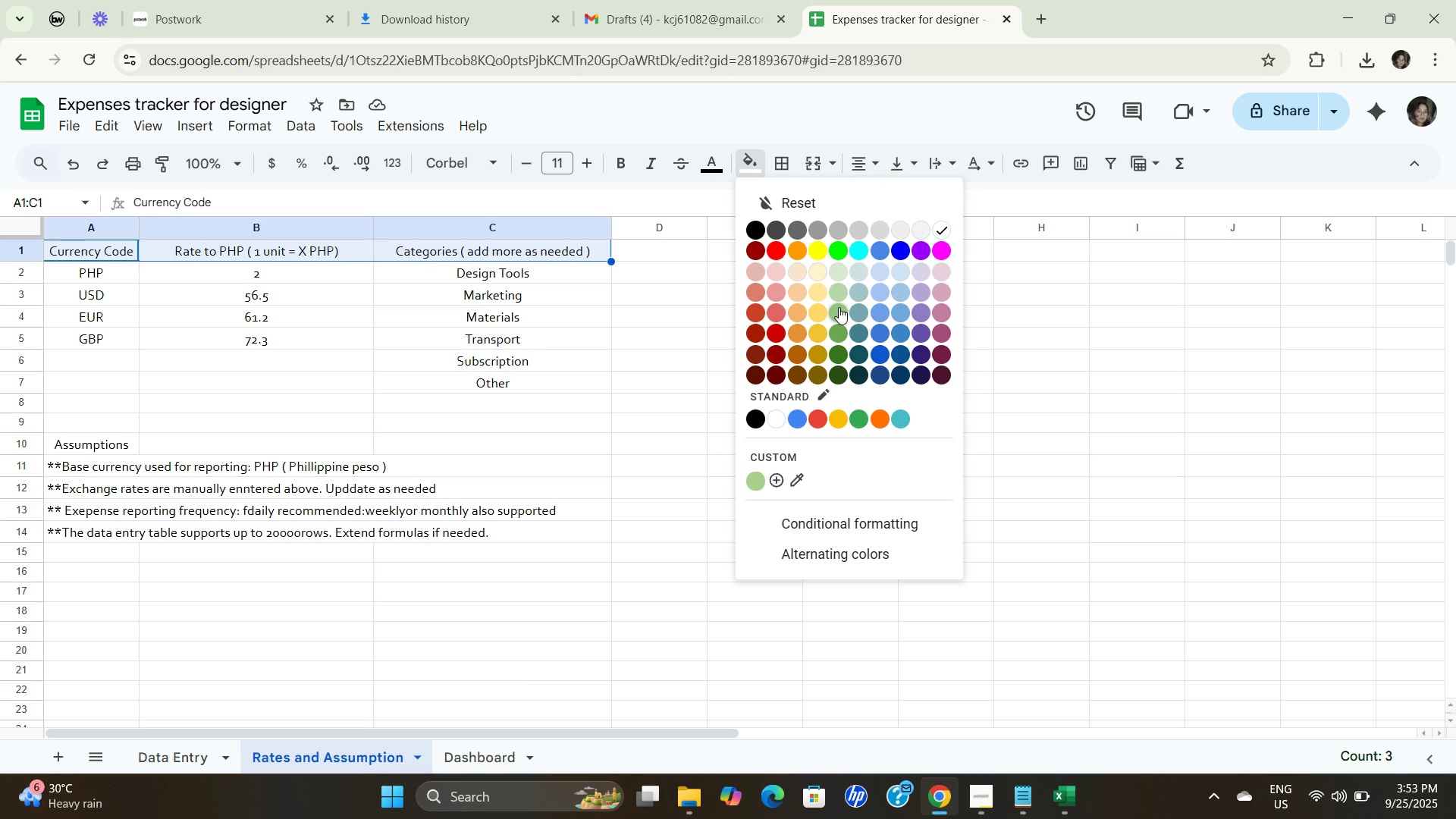 
left_click([839, 307])
 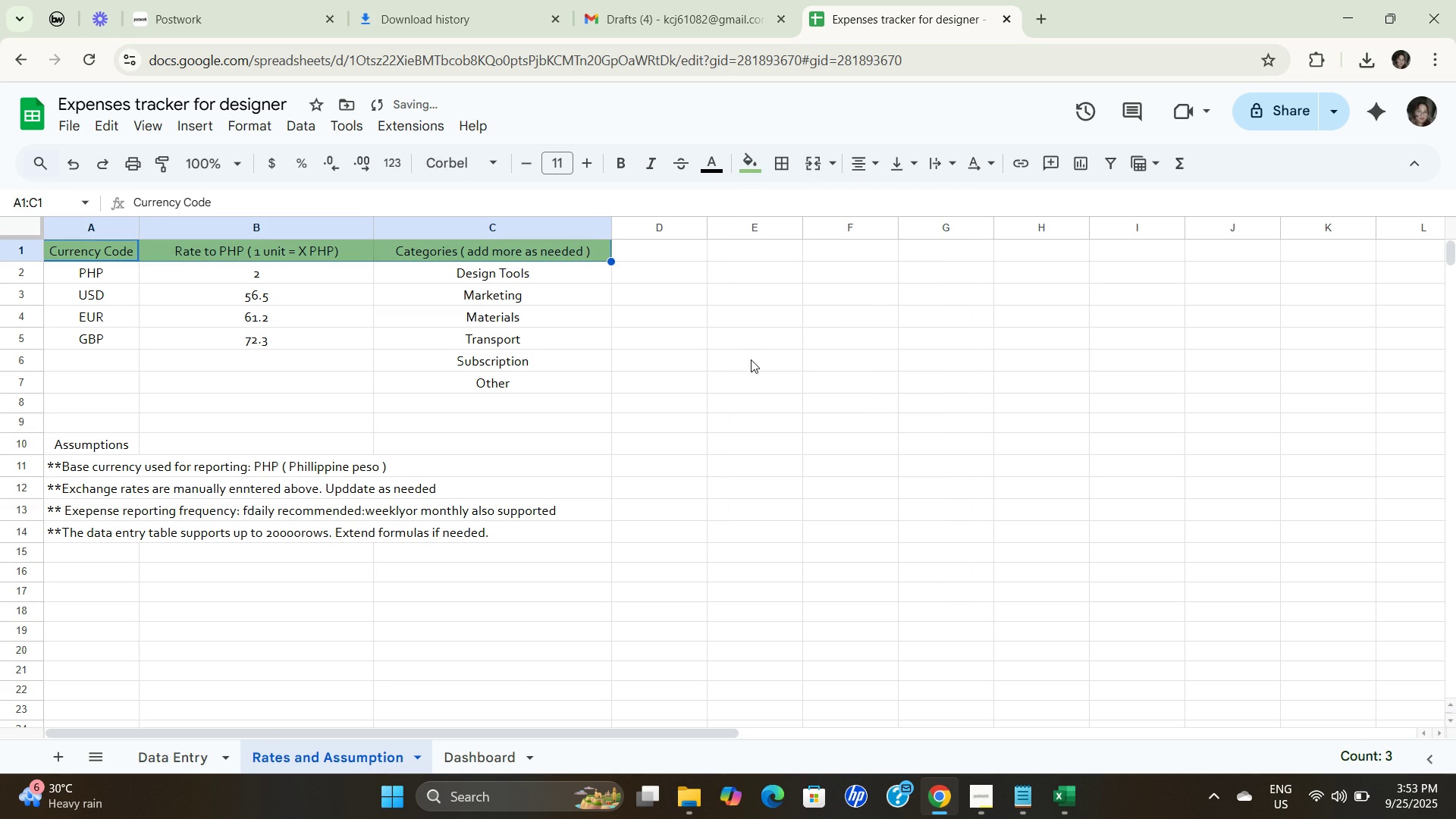 
left_click([751, 359])
 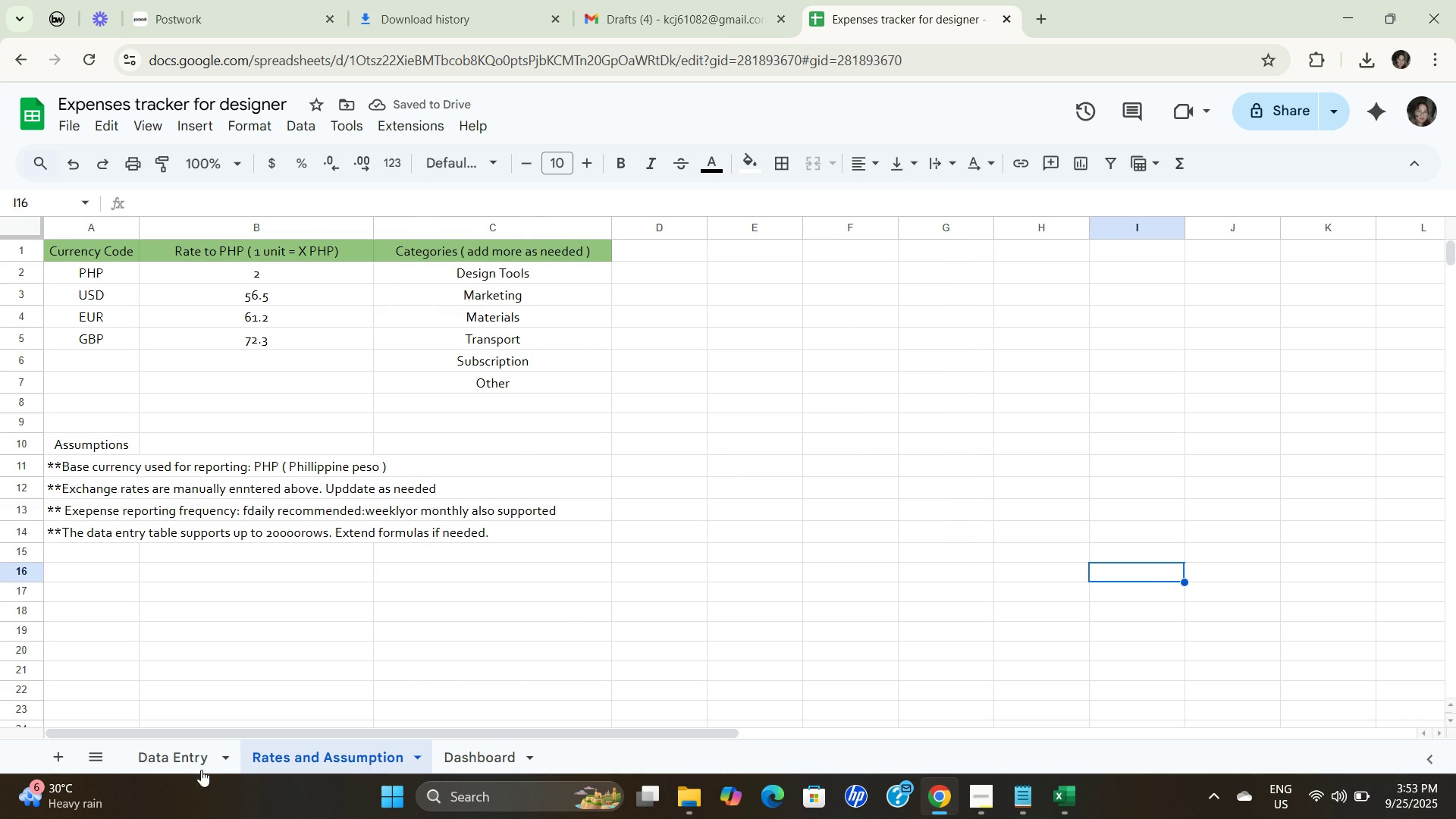 
left_click([184, 755])
 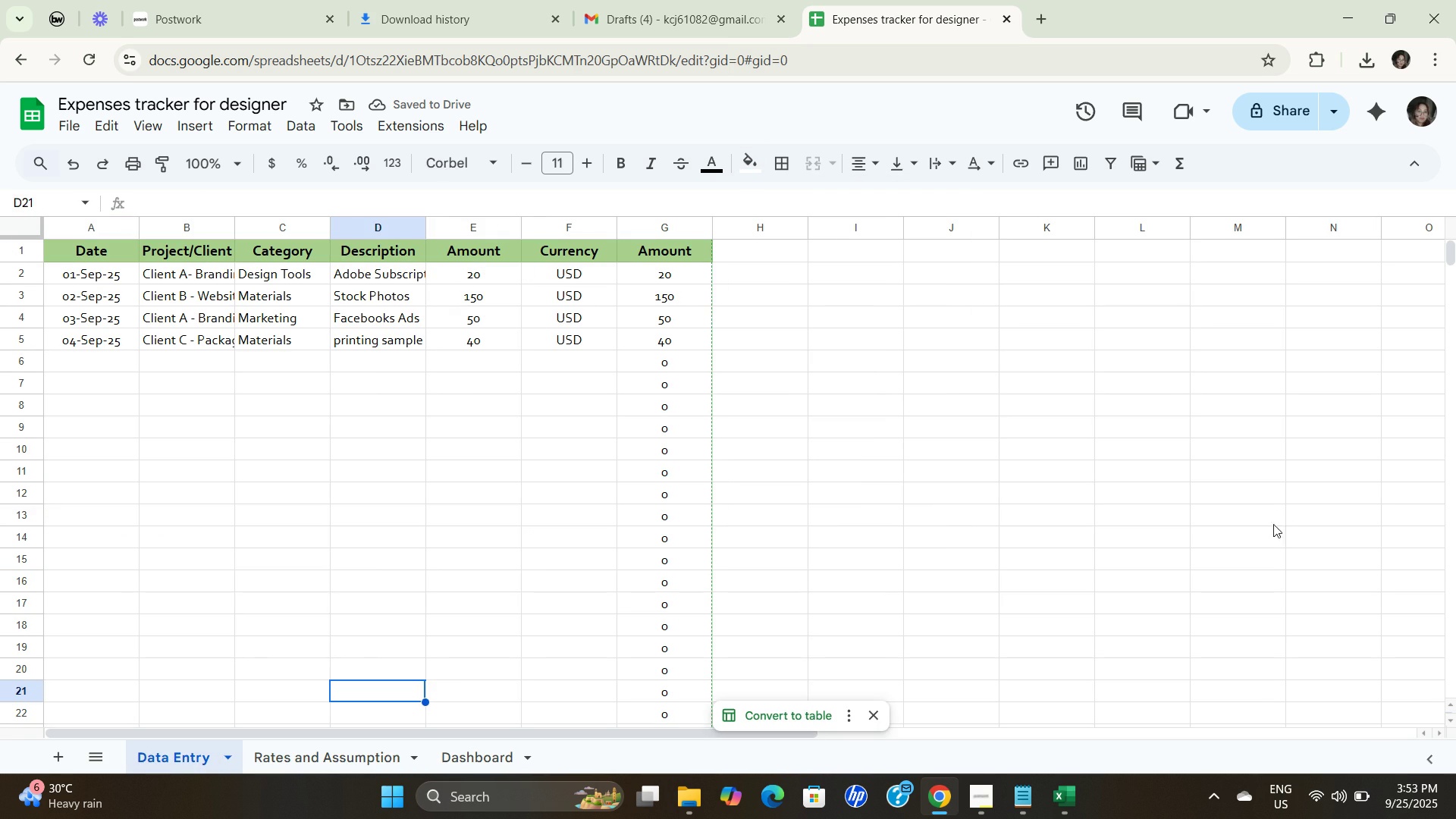 
left_click([1276, 512])
 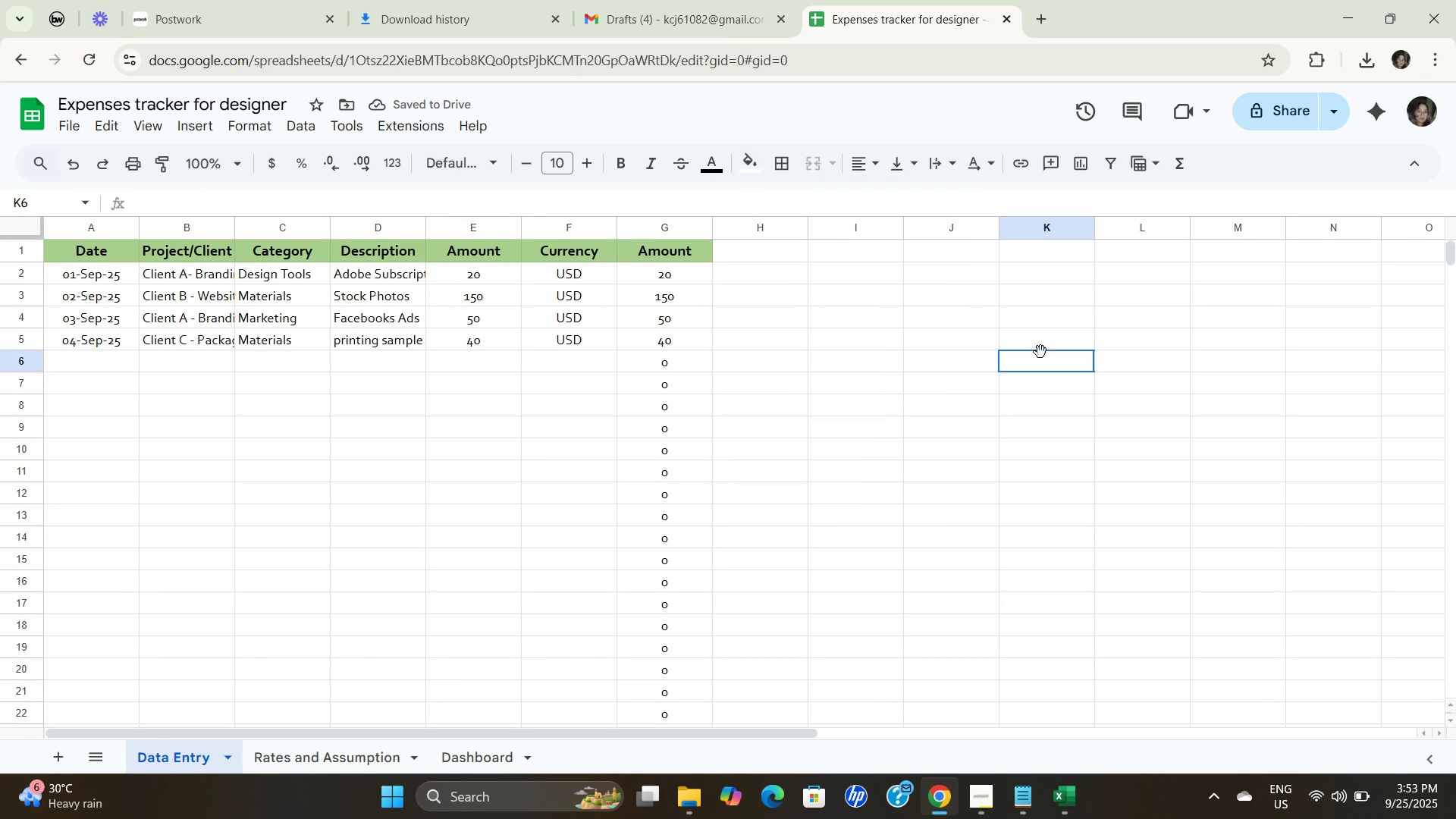 
left_click([1040, 352])
 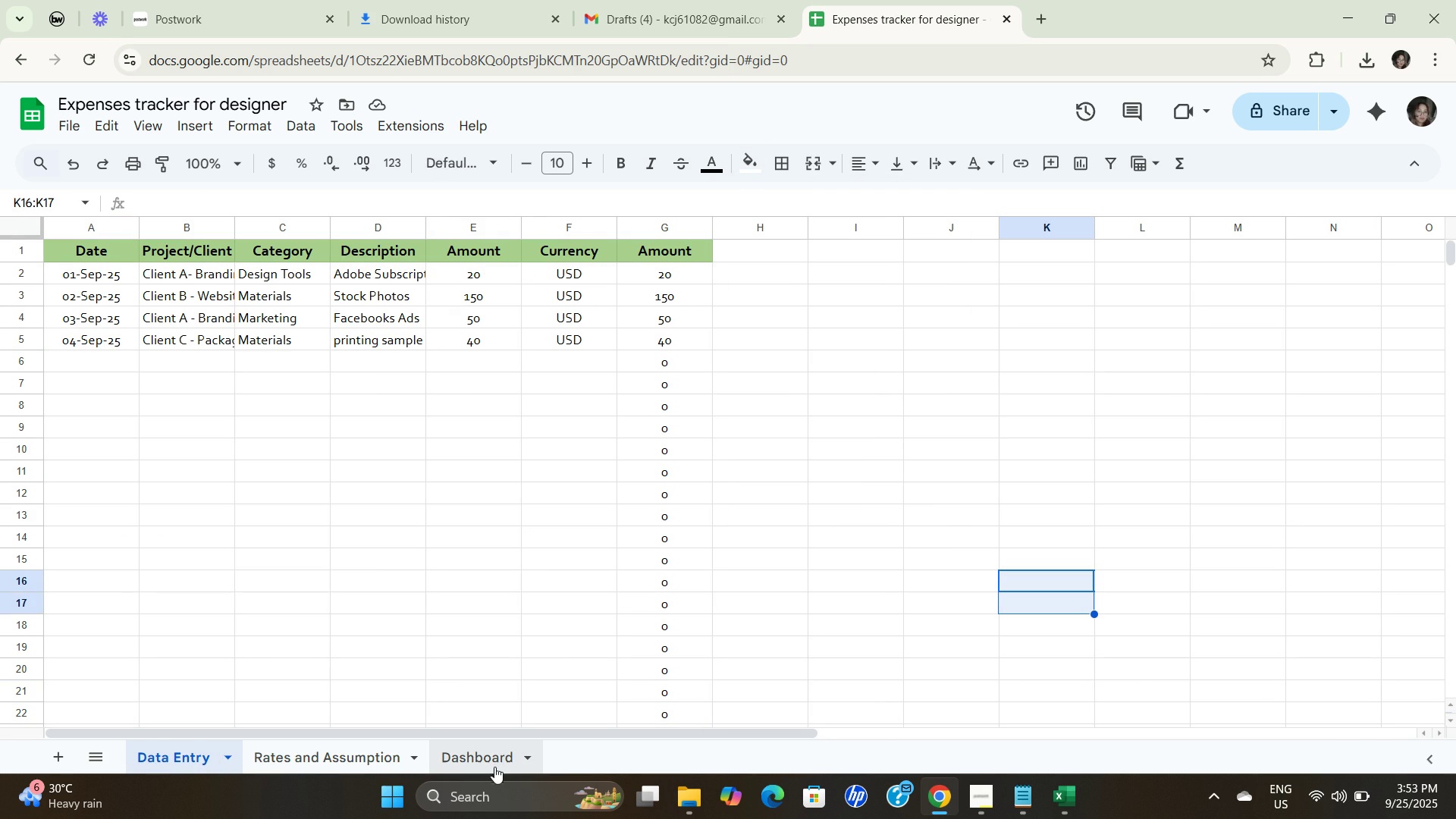 
left_click([494, 764])
 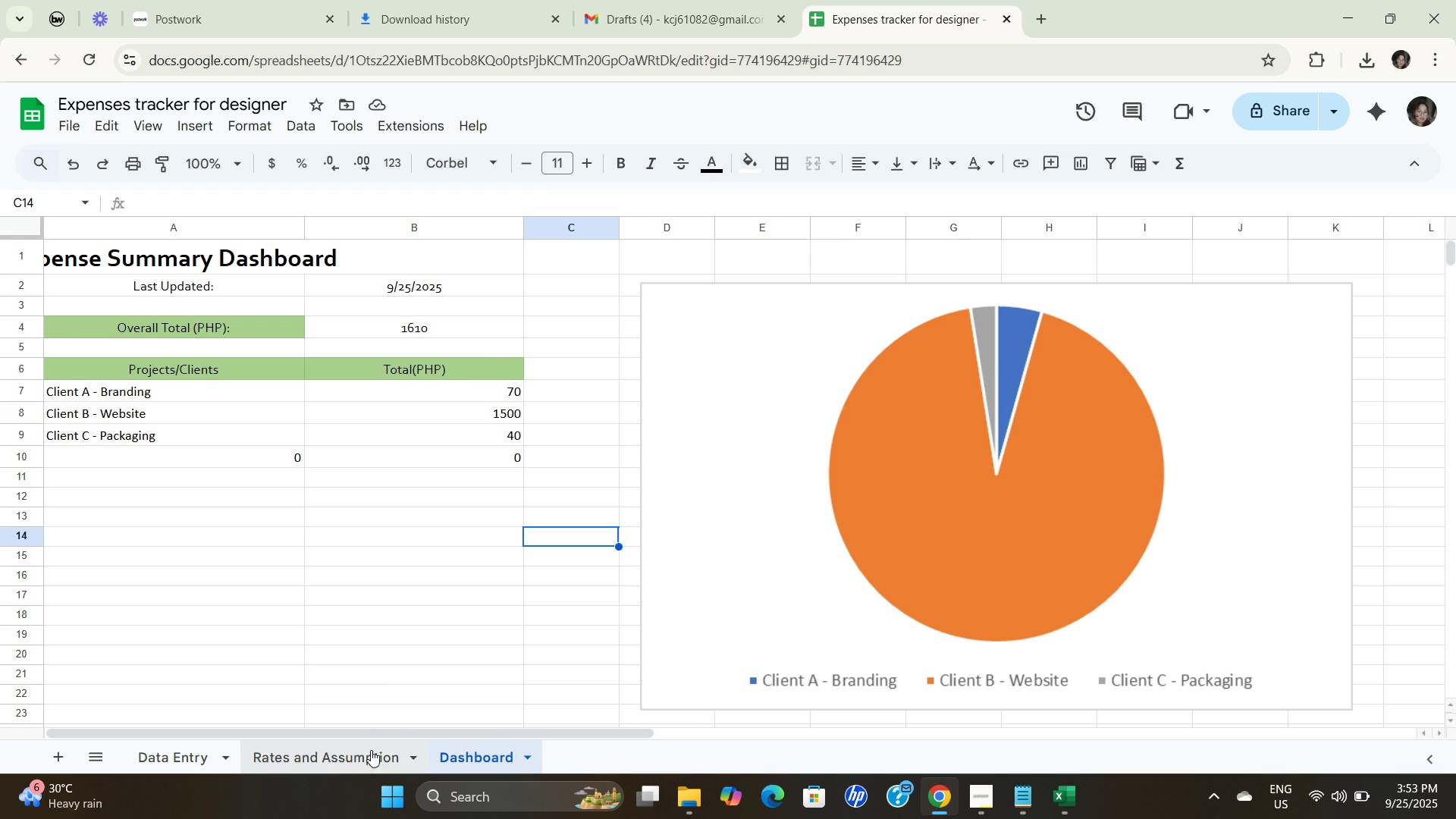 
left_click([361, 763])
 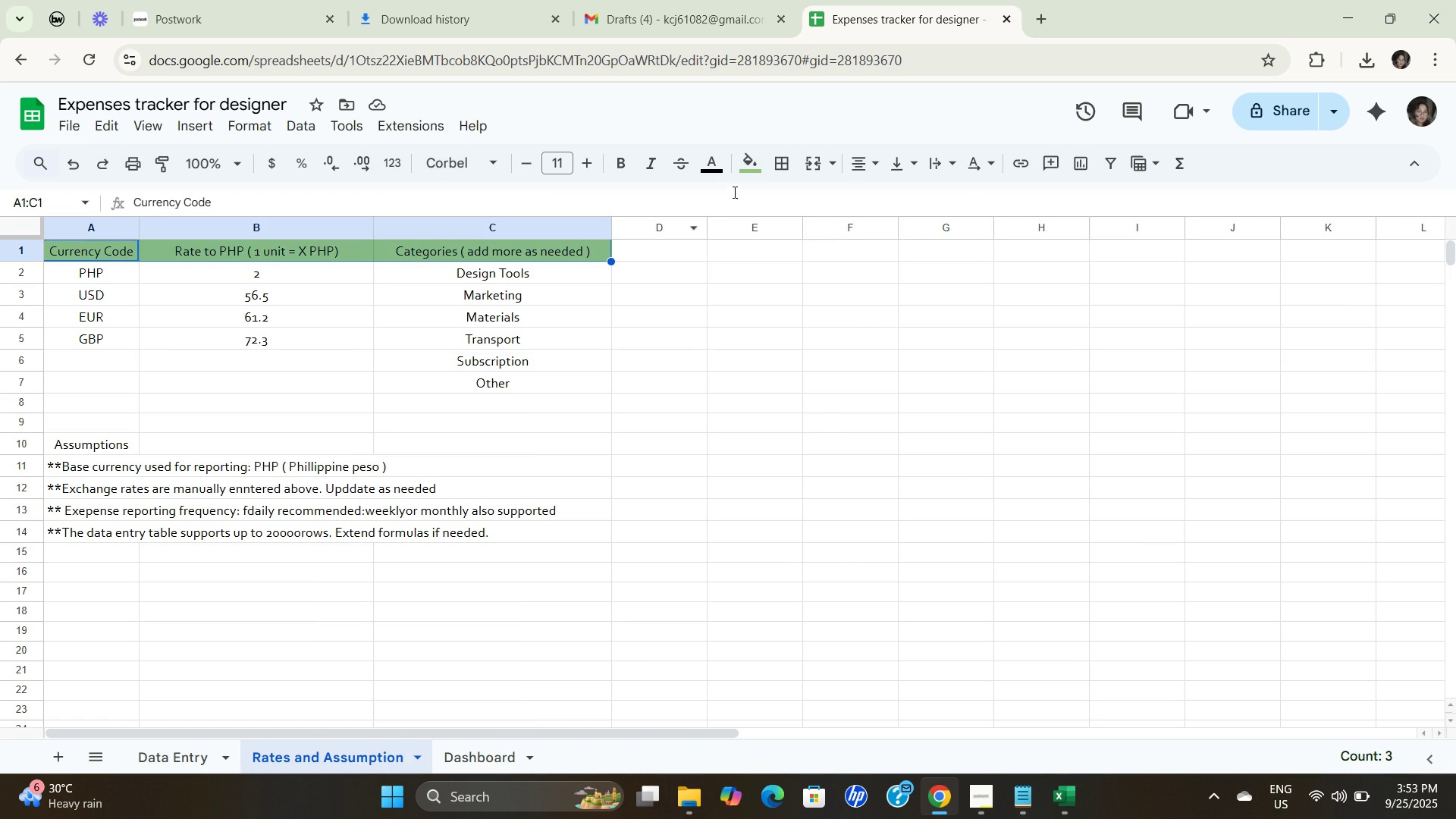 
left_click([763, 168])